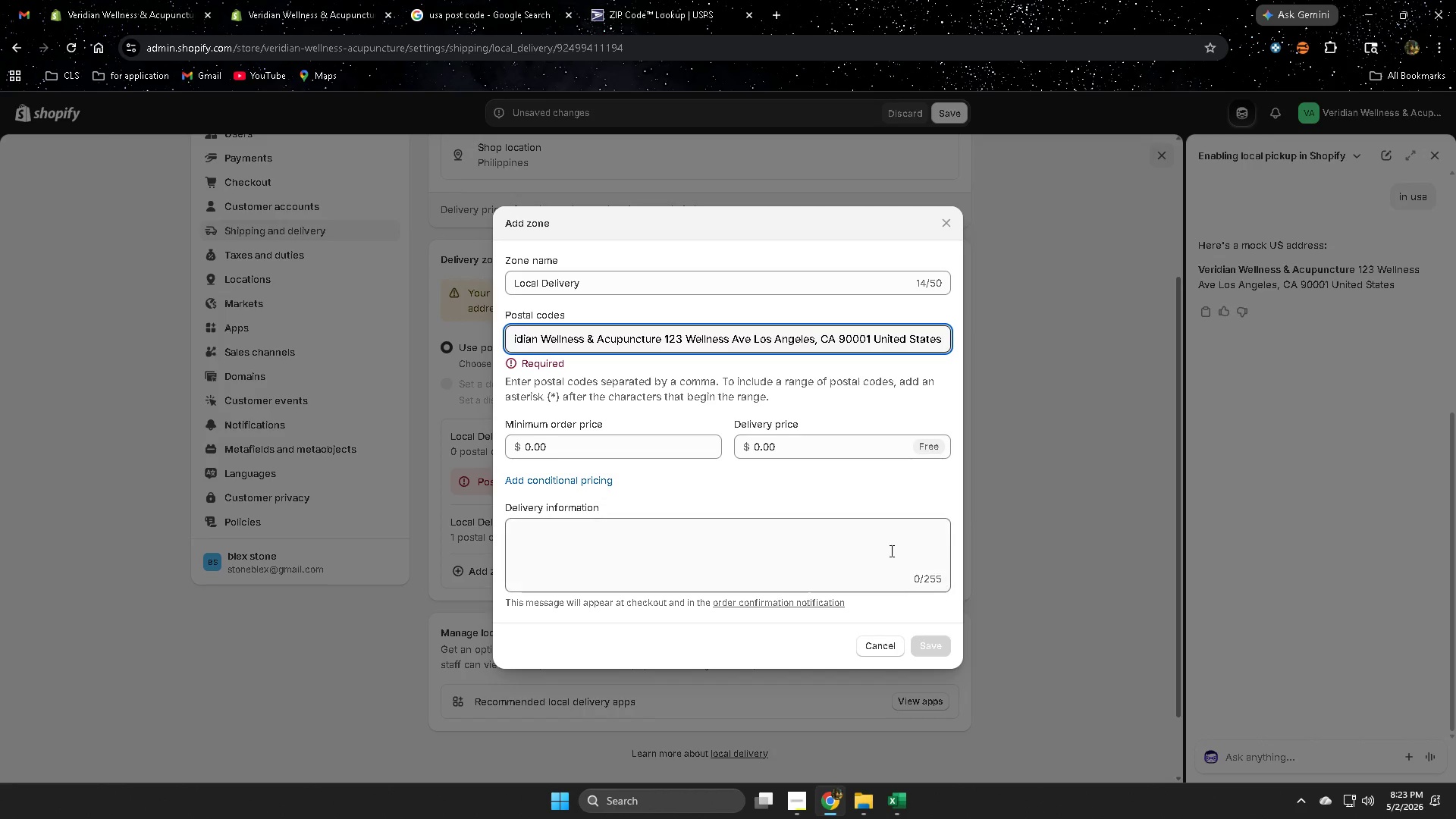 
left_click([869, 494])
 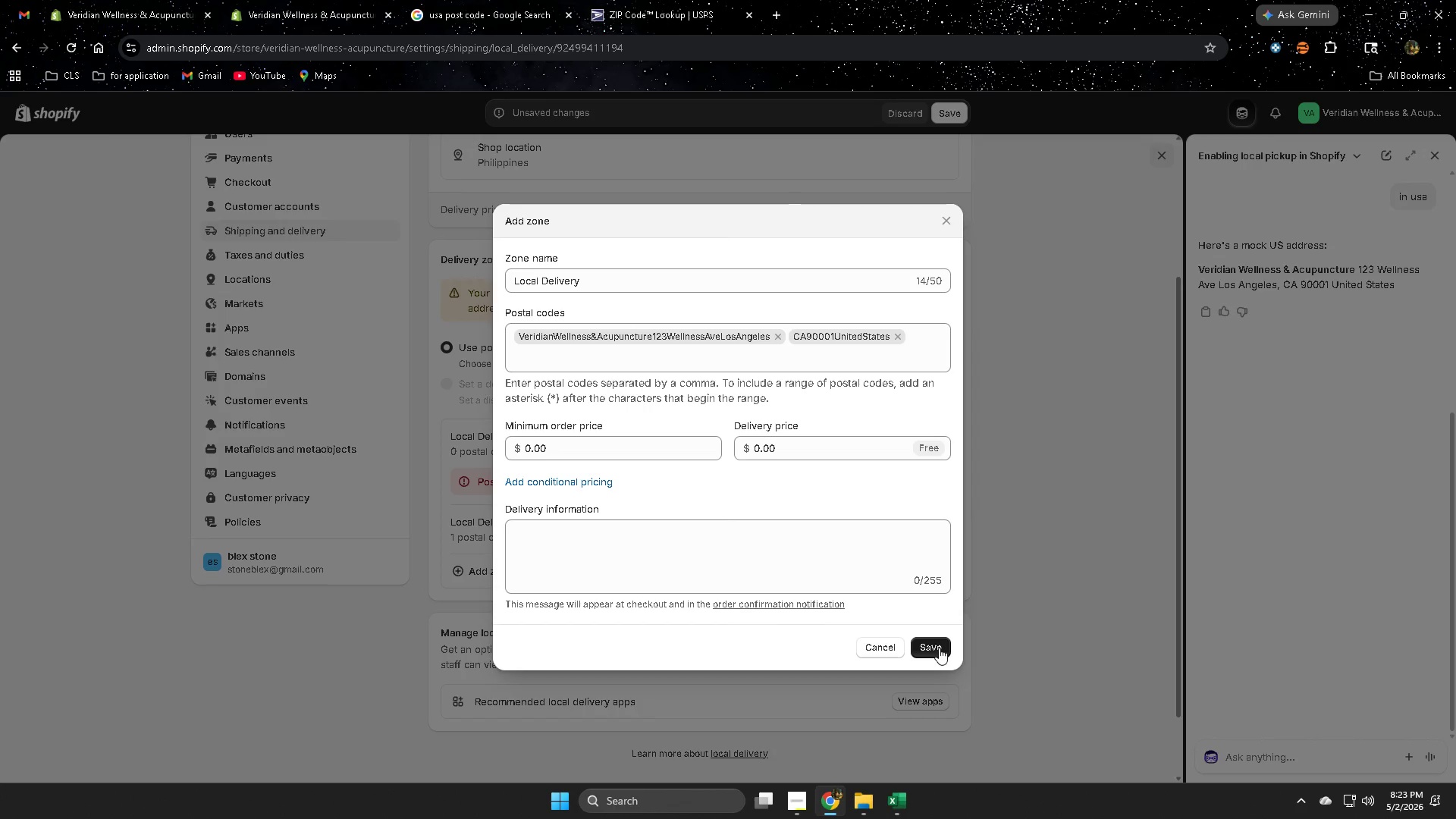 
left_click([943, 648])
 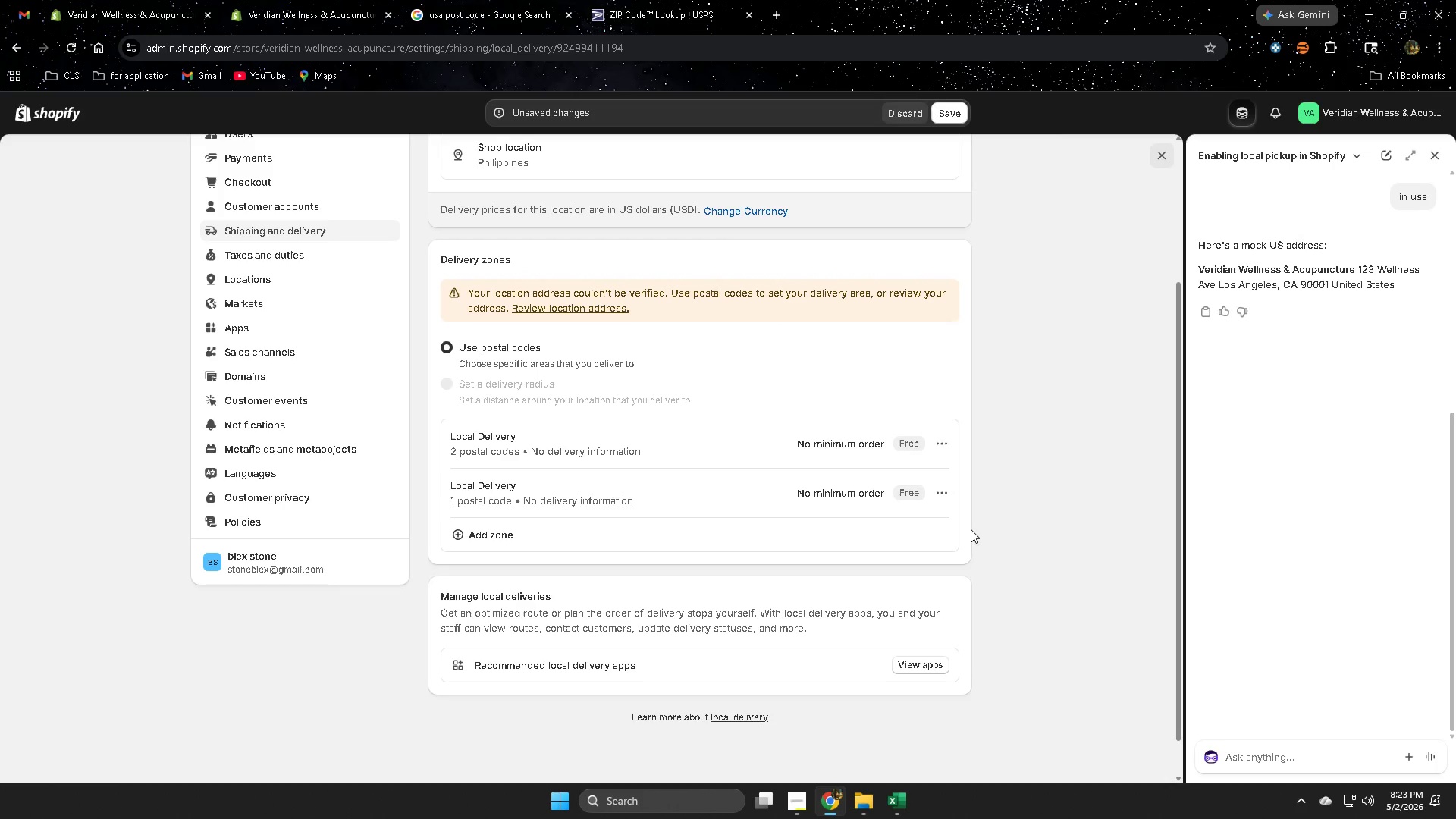 
left_click([948, 115])
 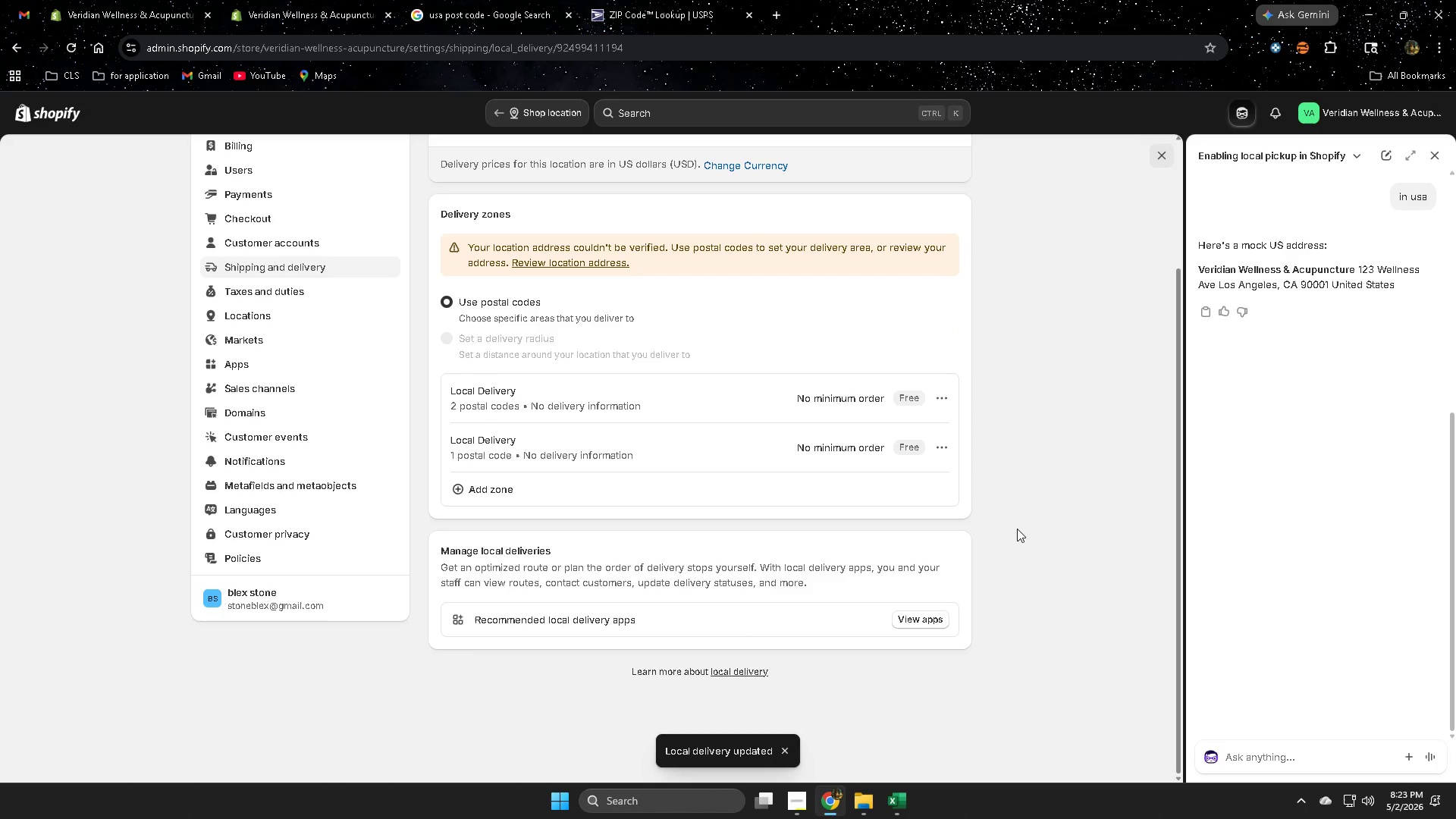 
wait(9.22)
 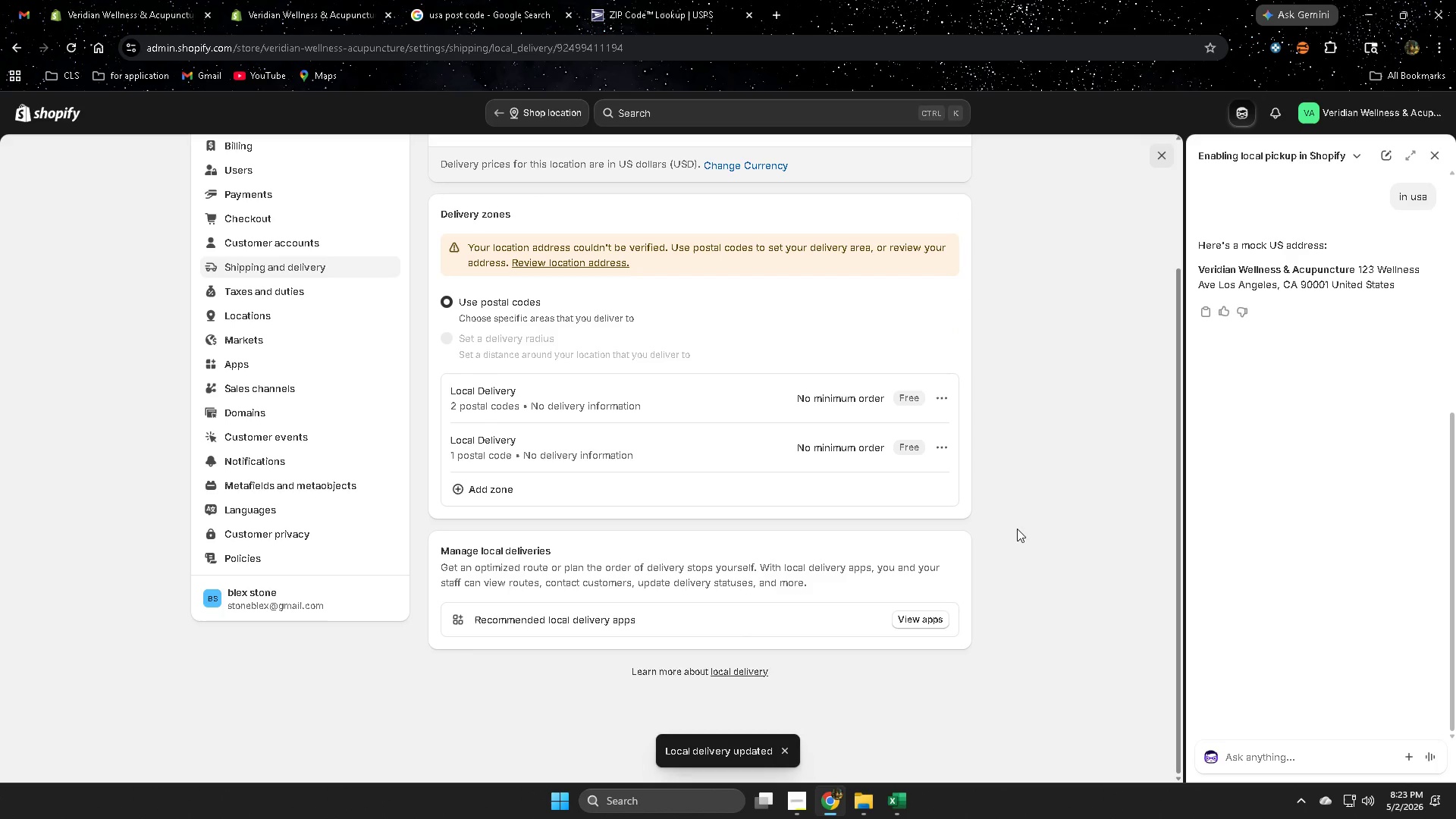 
scroll: coordinate [595, 377], scroll_direction: up, amount: 3.0
 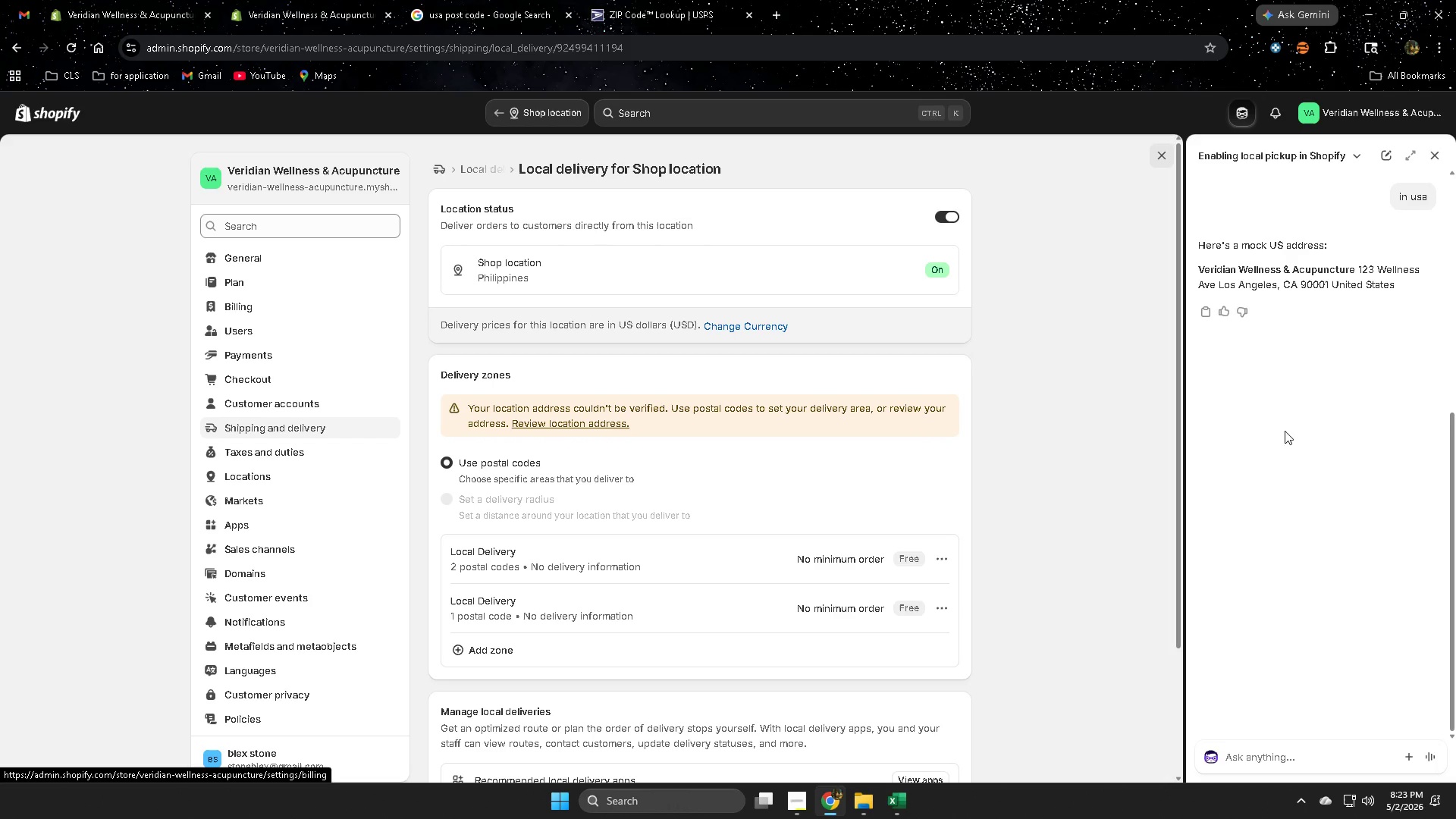 
left_click([1430, 151])
 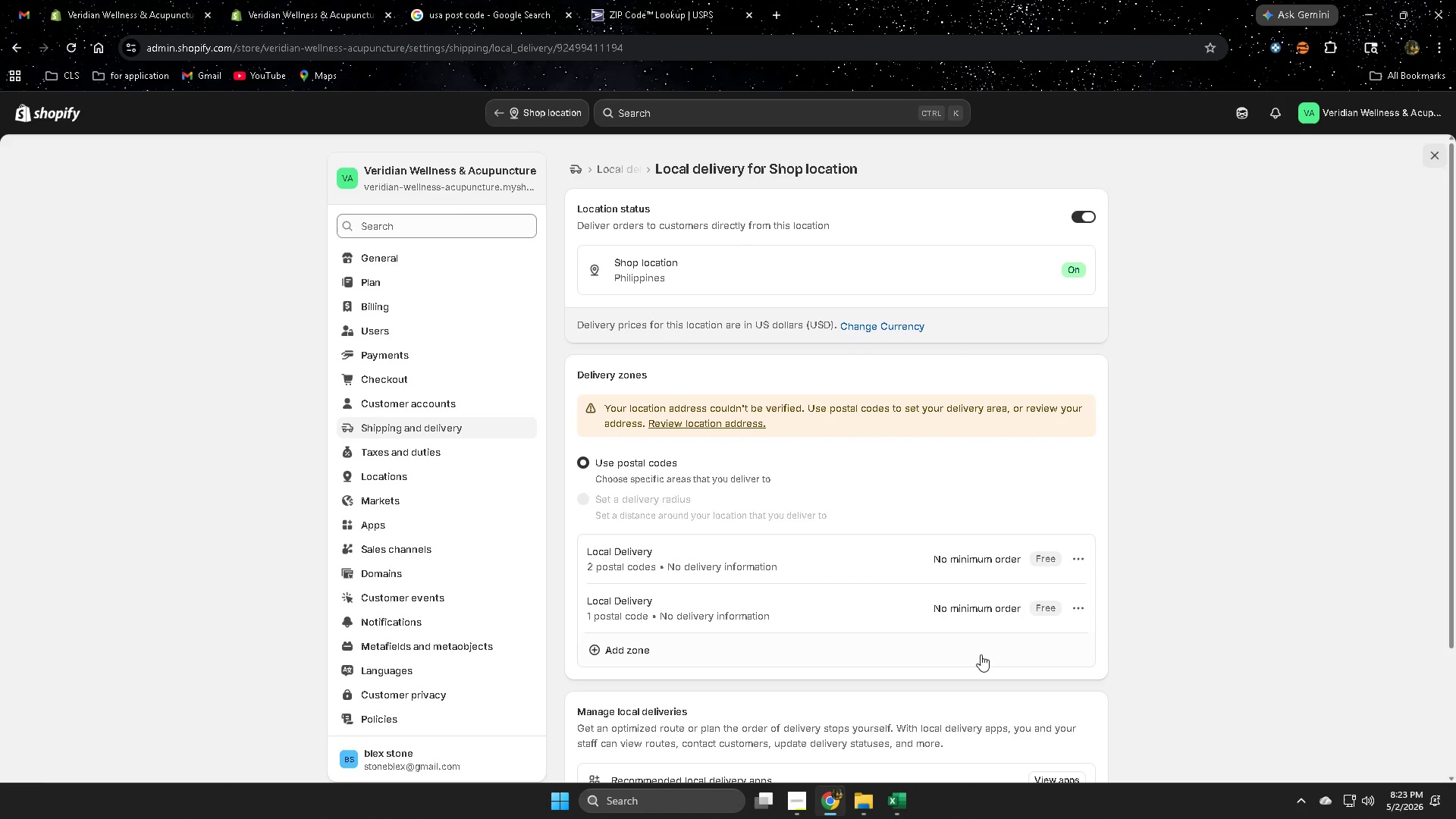 
scroll: coordinate [968, 399], scroll_direction: down, amount: 2.0
 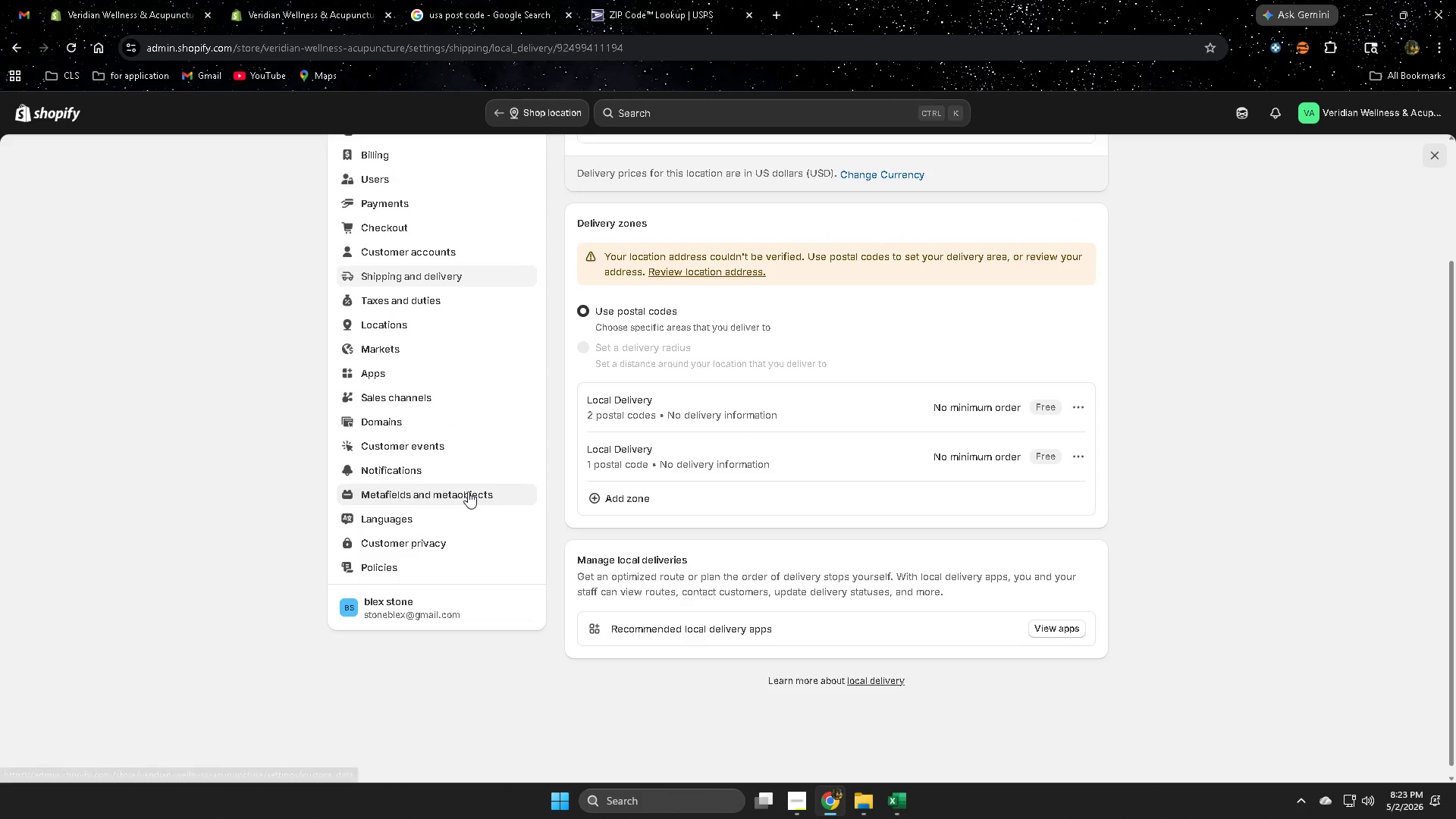 
scroll: coordinate [414, 467], scroll_direction: up, amount: 2.0
 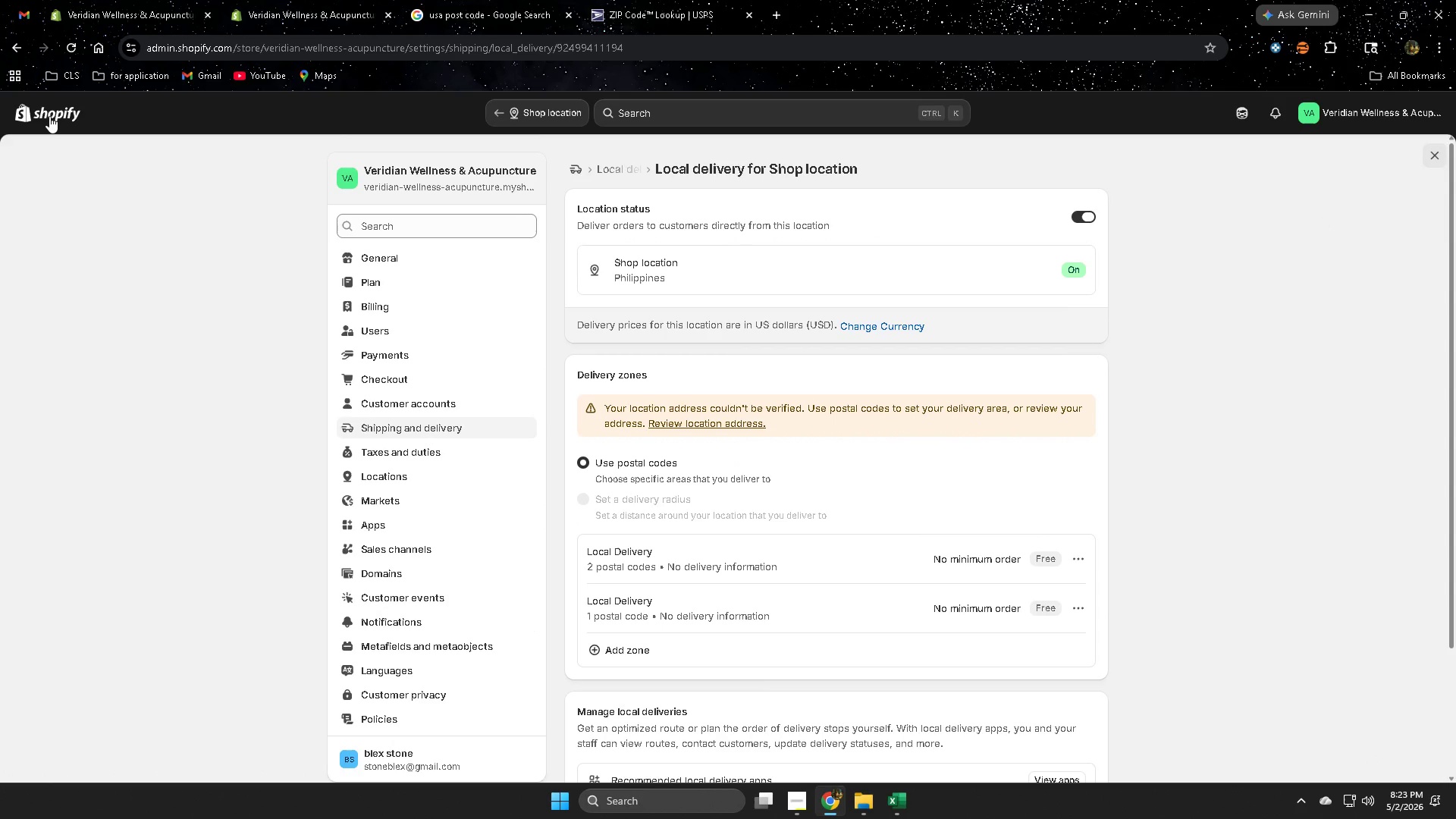 
left_click([49, 116])
 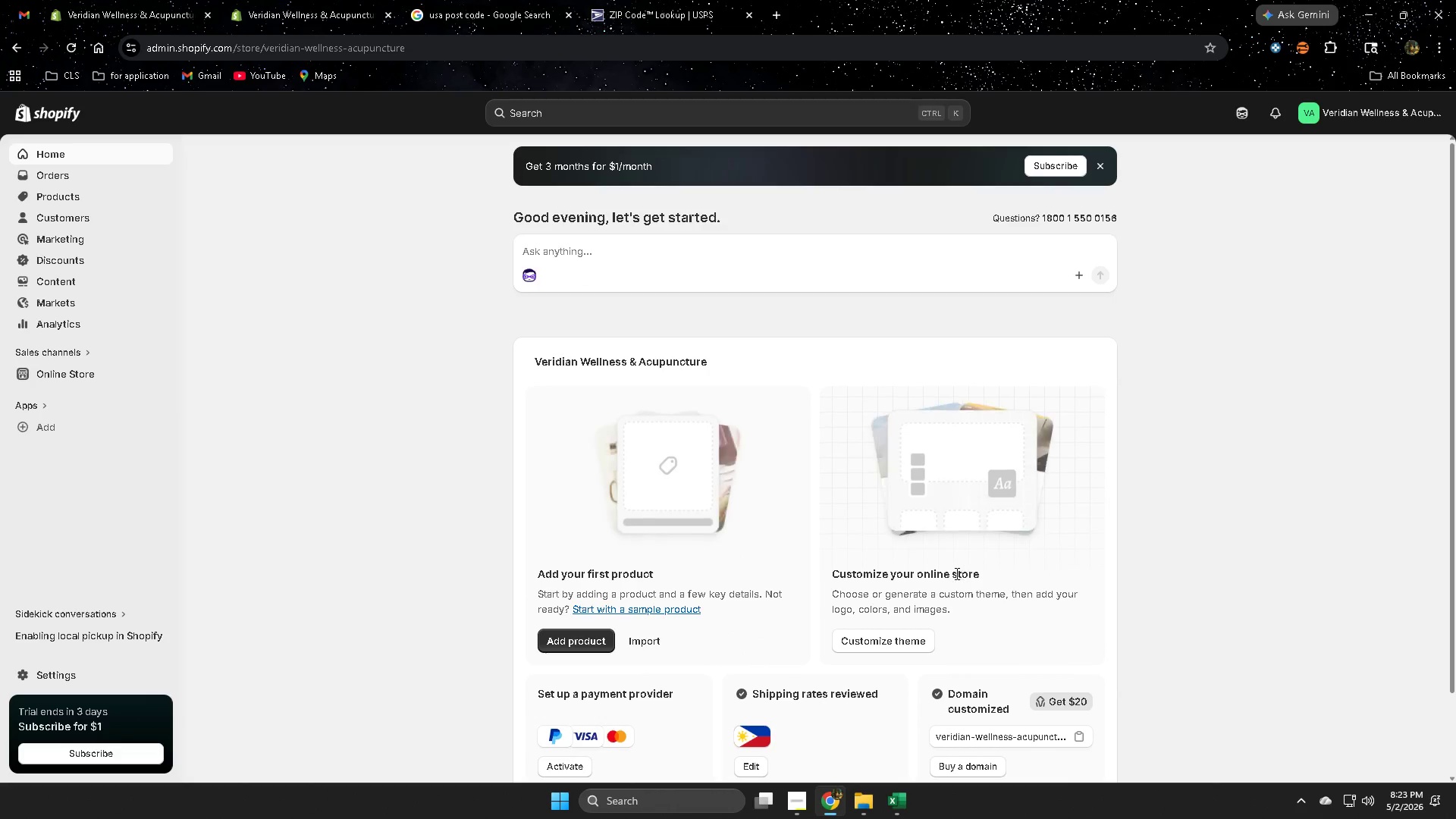 
scroll: coordinate [558, 617], scroll_direction: down, amount: 4.0
 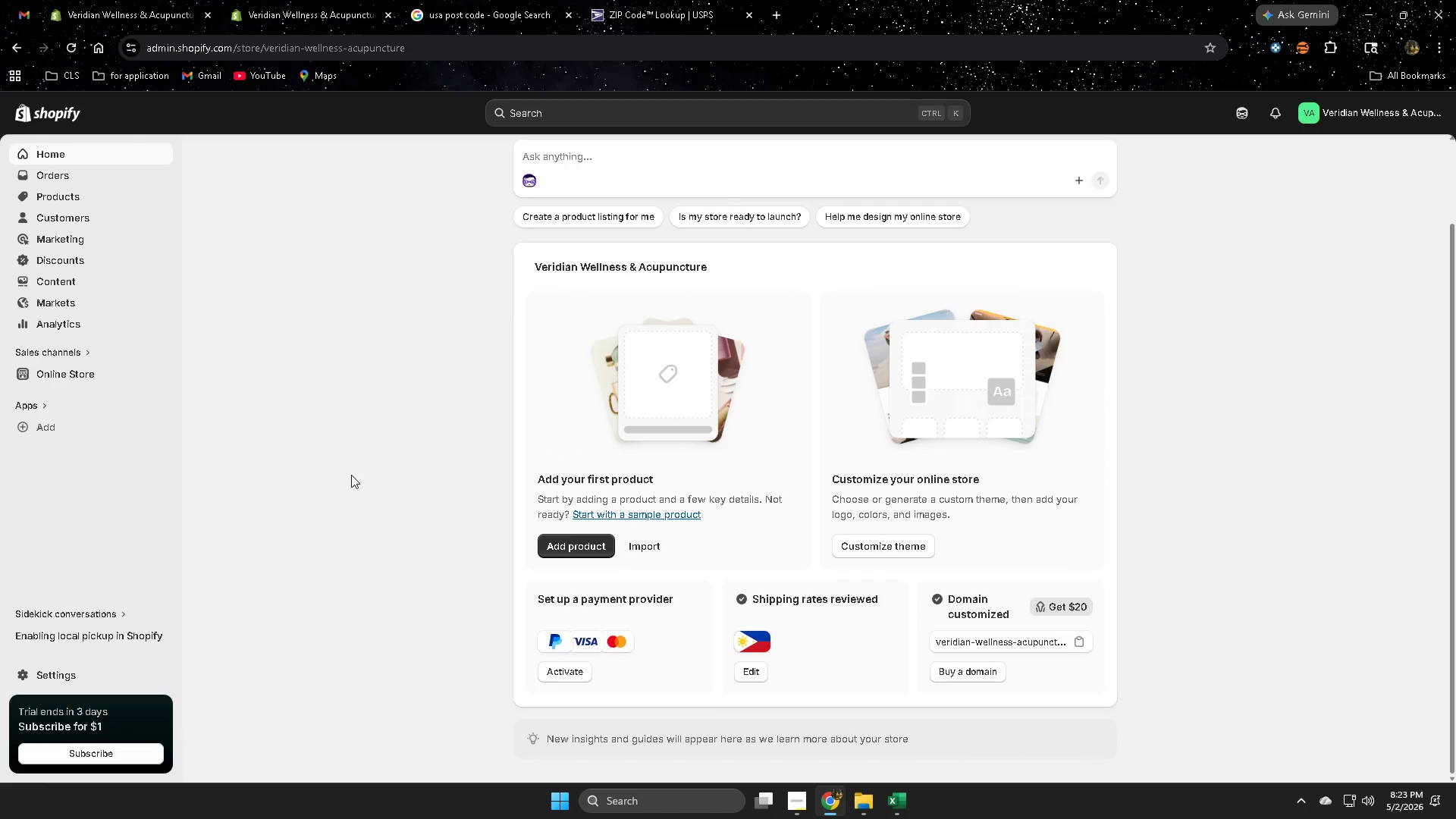 
left_click([802, 804])